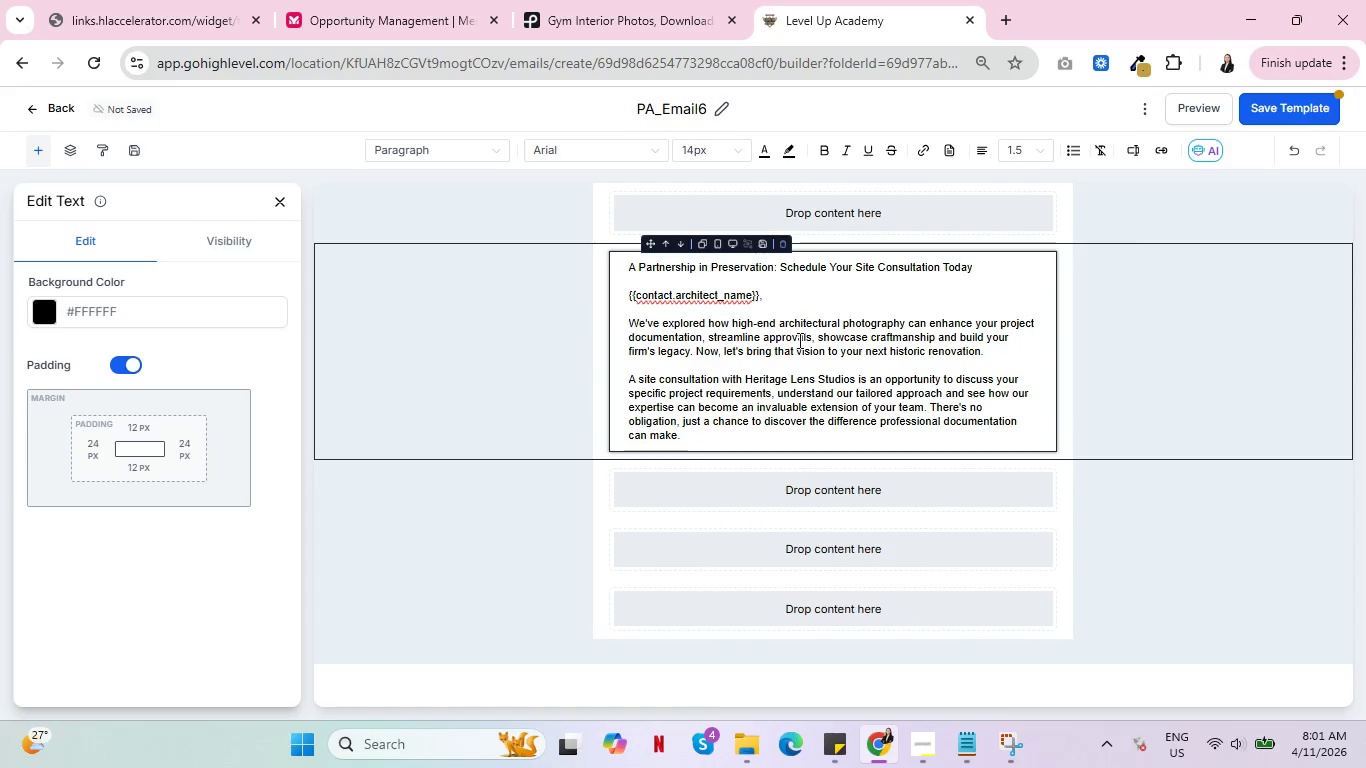 
left_click([280, 200])
 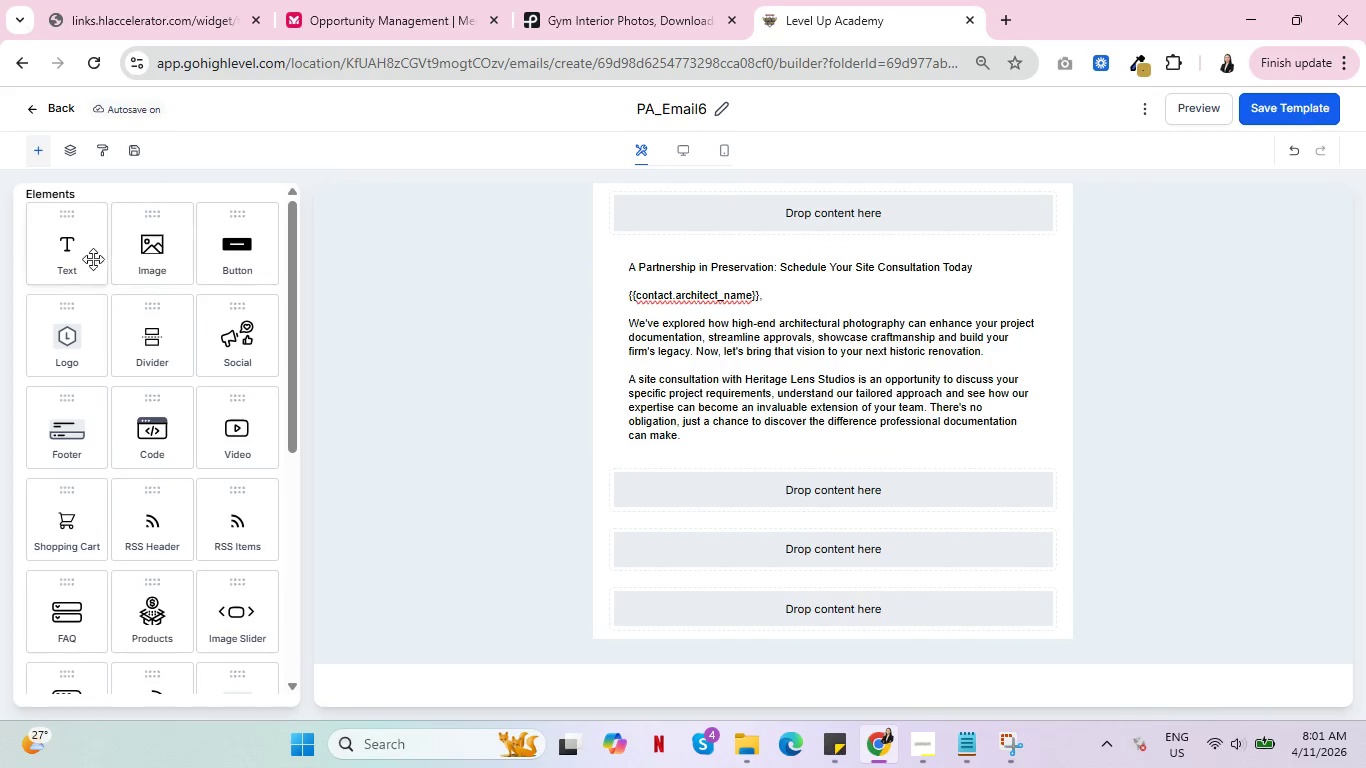 
left_click_drag(start_coordinate=[64, 247], to_coordinate=[750, 431])
 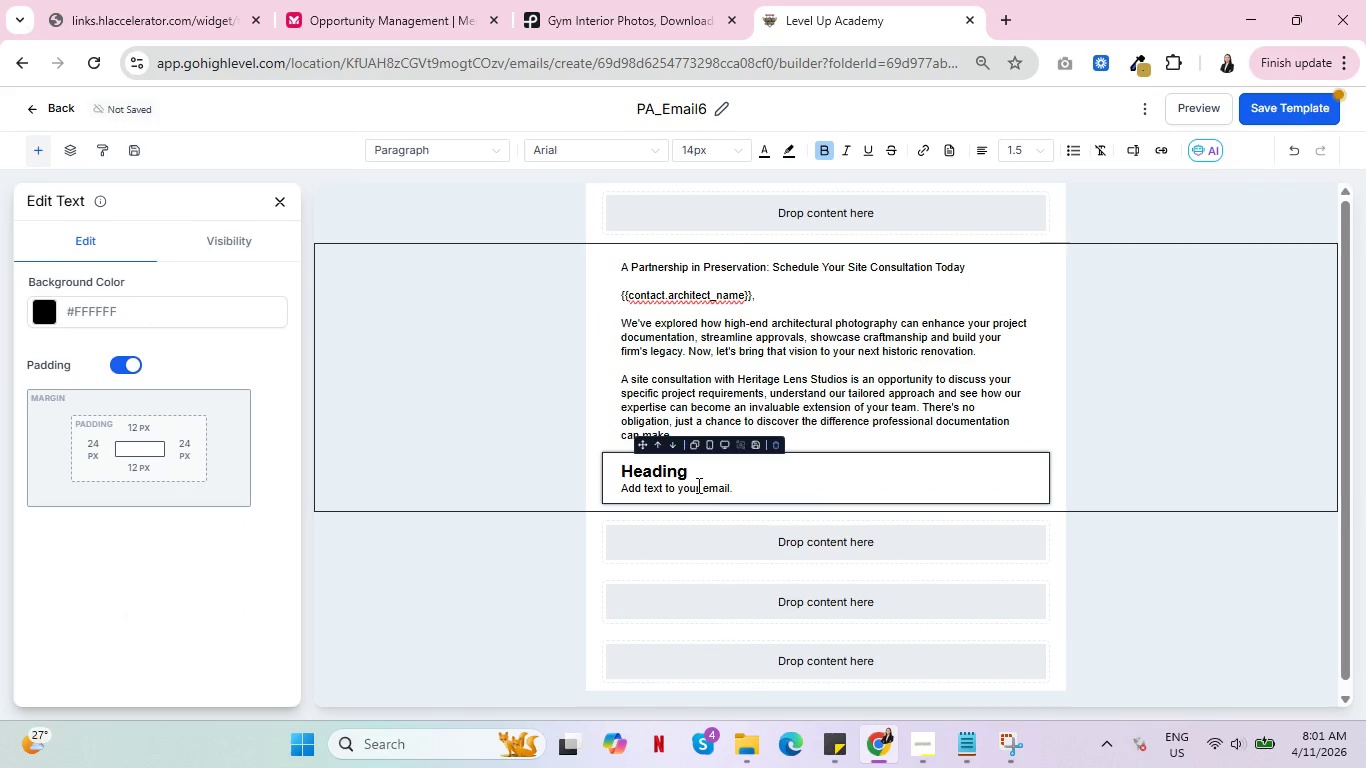 
left_click_drag(start_coordinate=[693, 475], to_coordinate=[558, 478])
 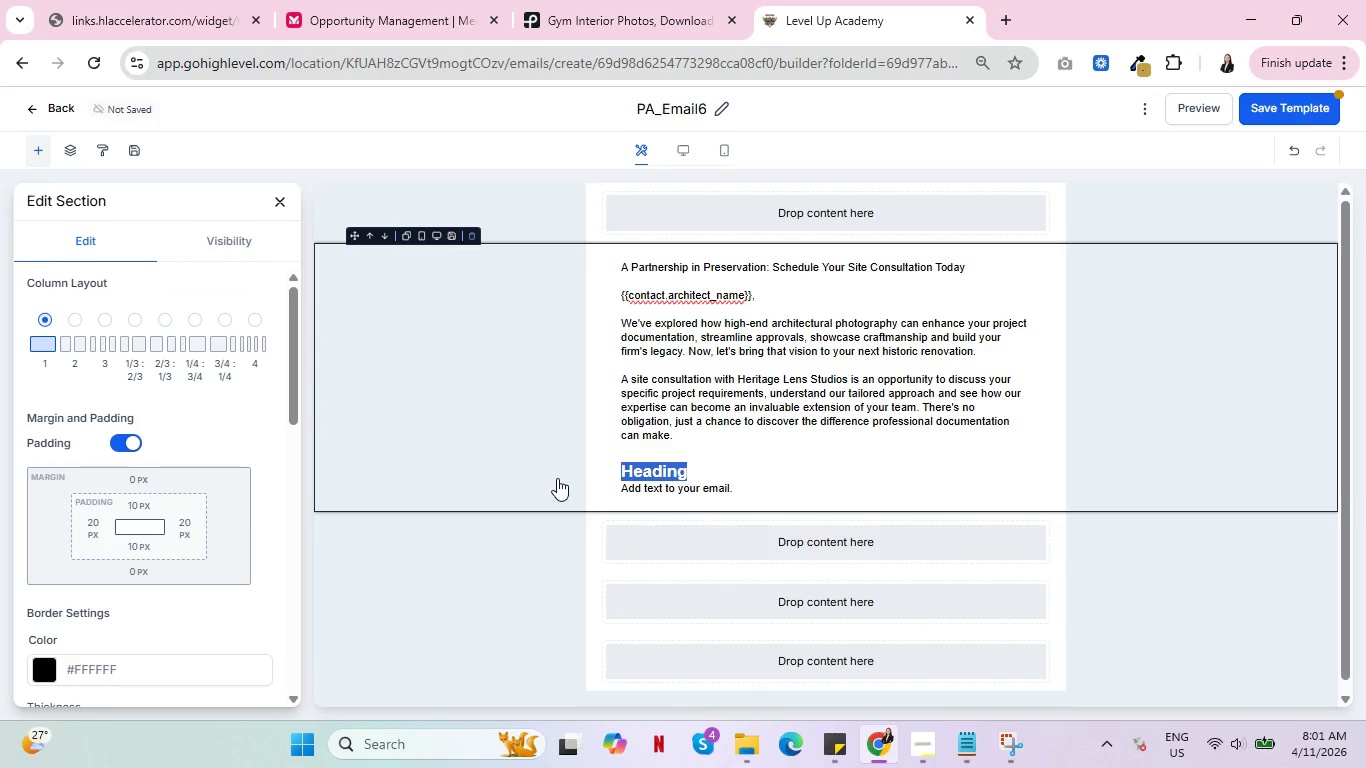 
key(Backspace)
 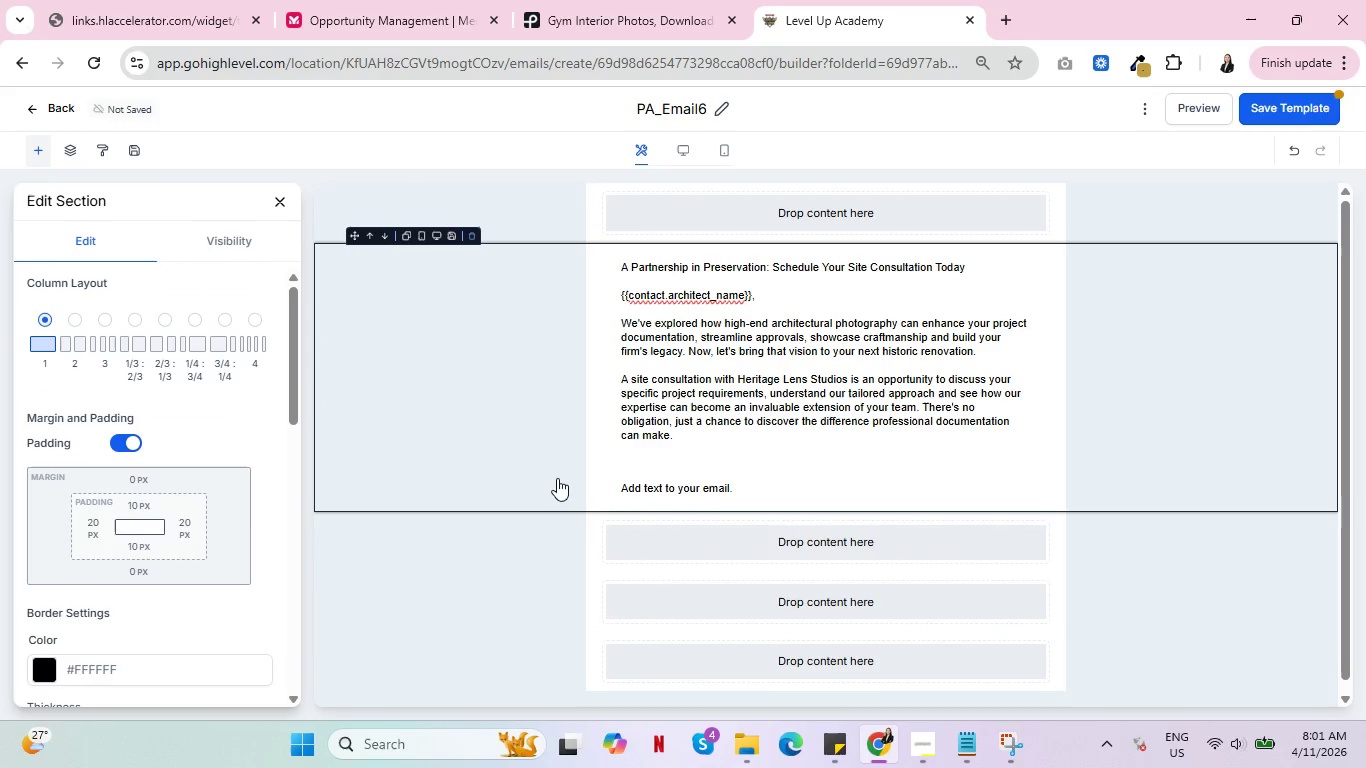 
key(Backspace)
 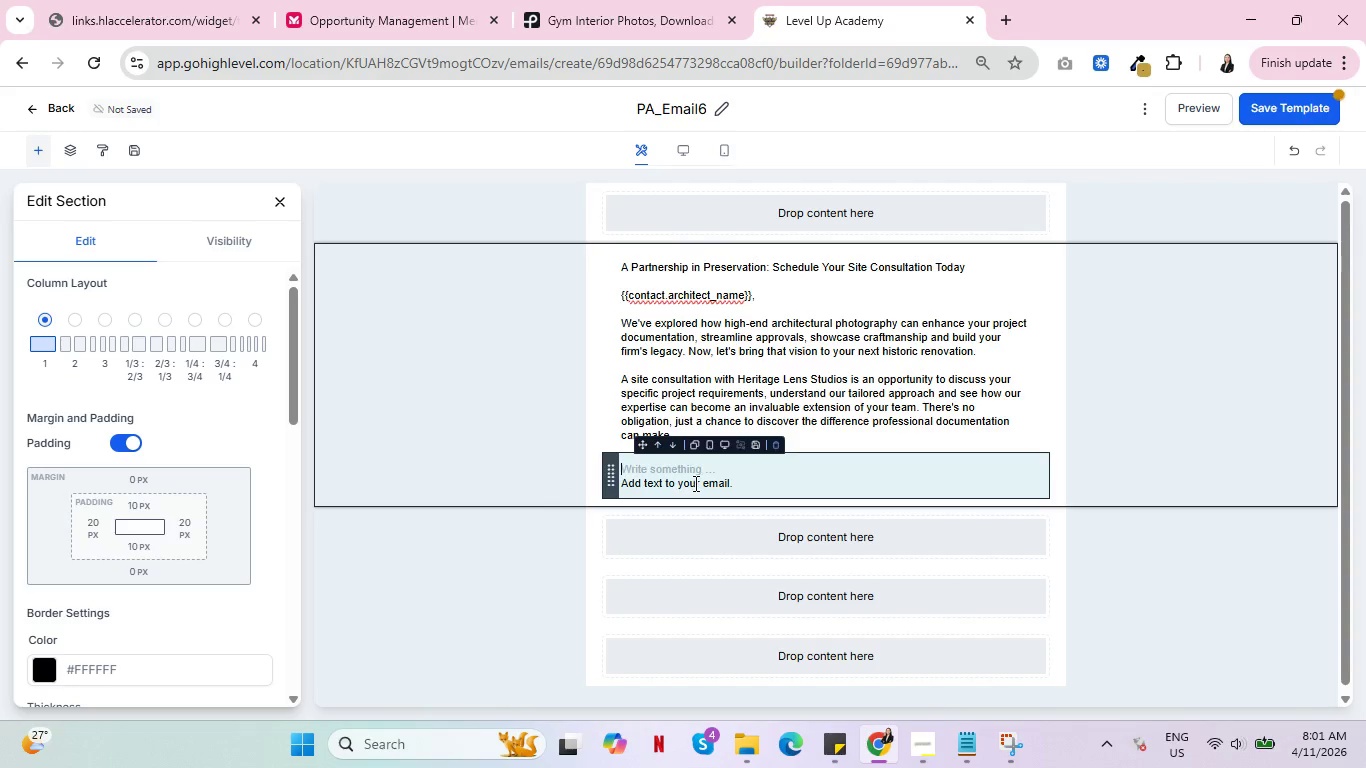 
double_click([695, 483])
 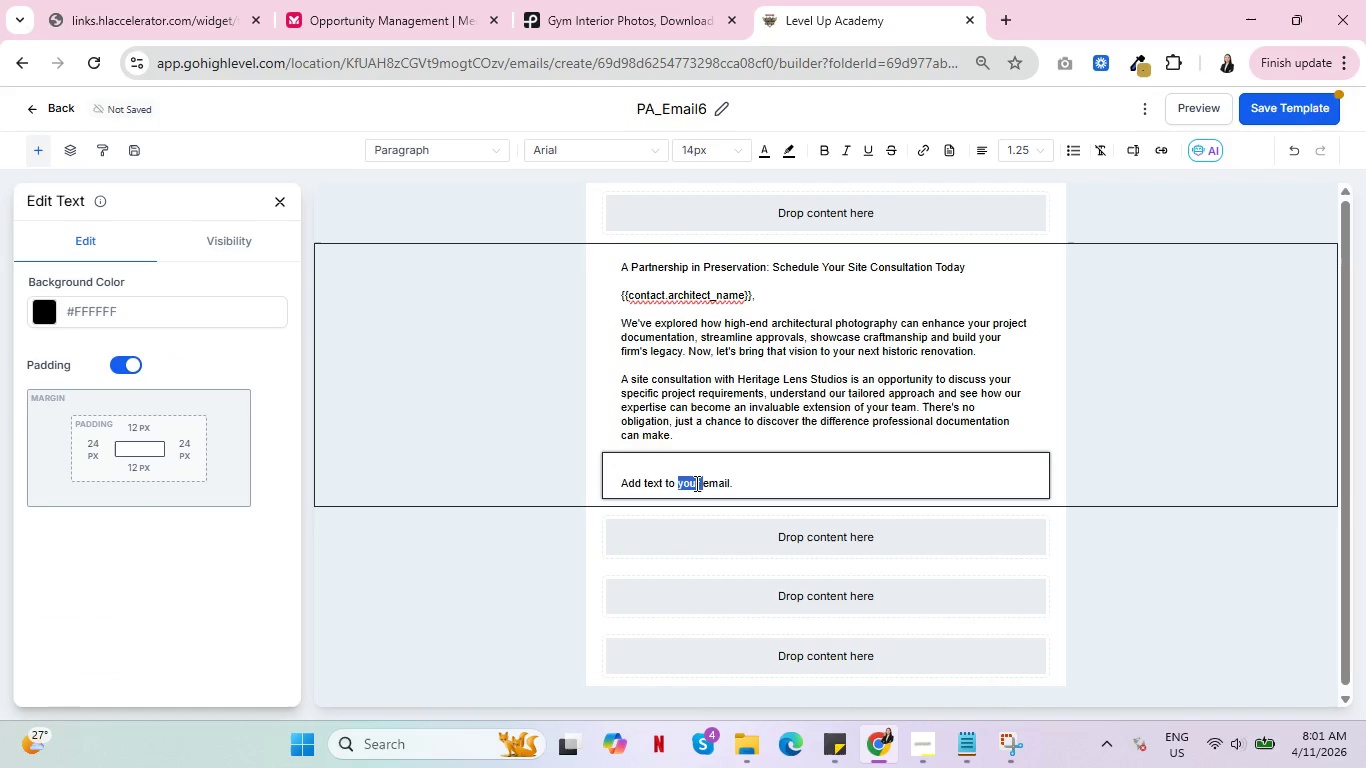 
triple_click([695, 483])
 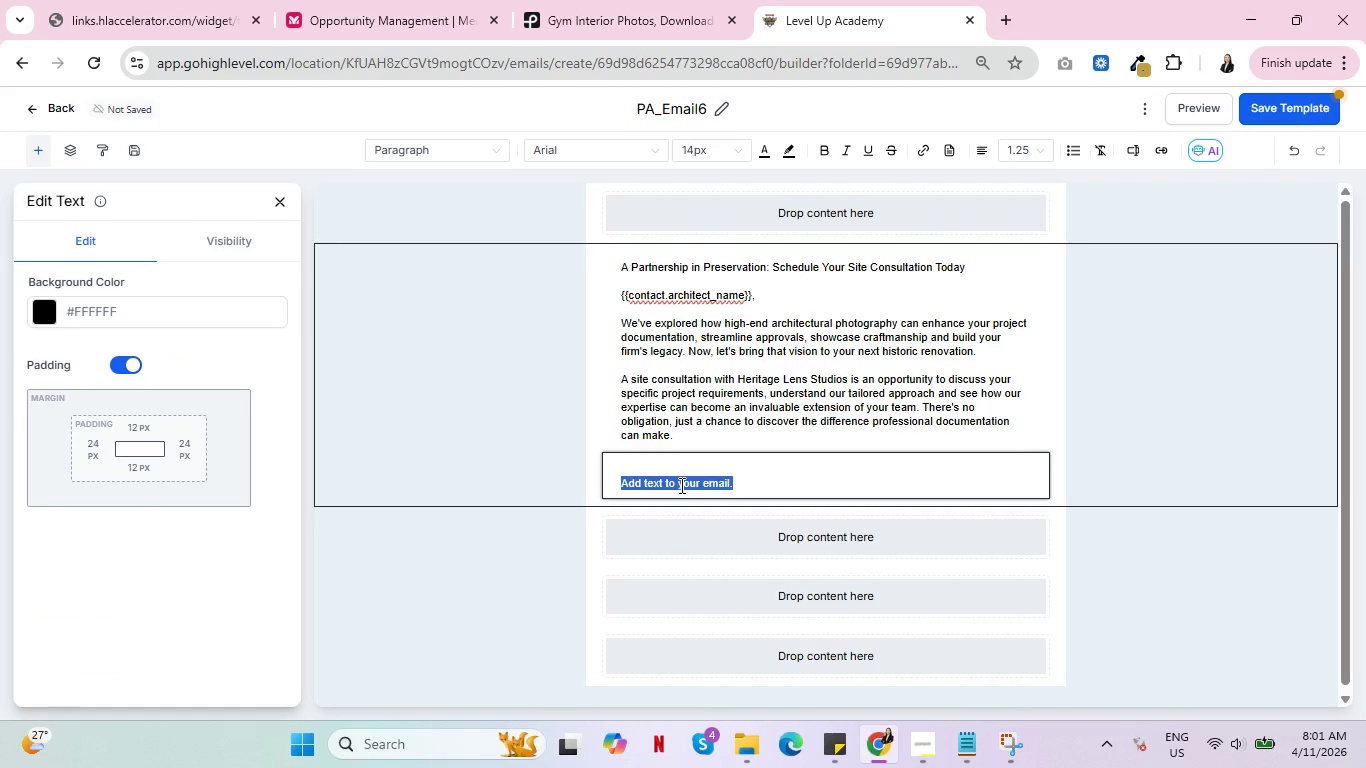 
key(Backspace)
 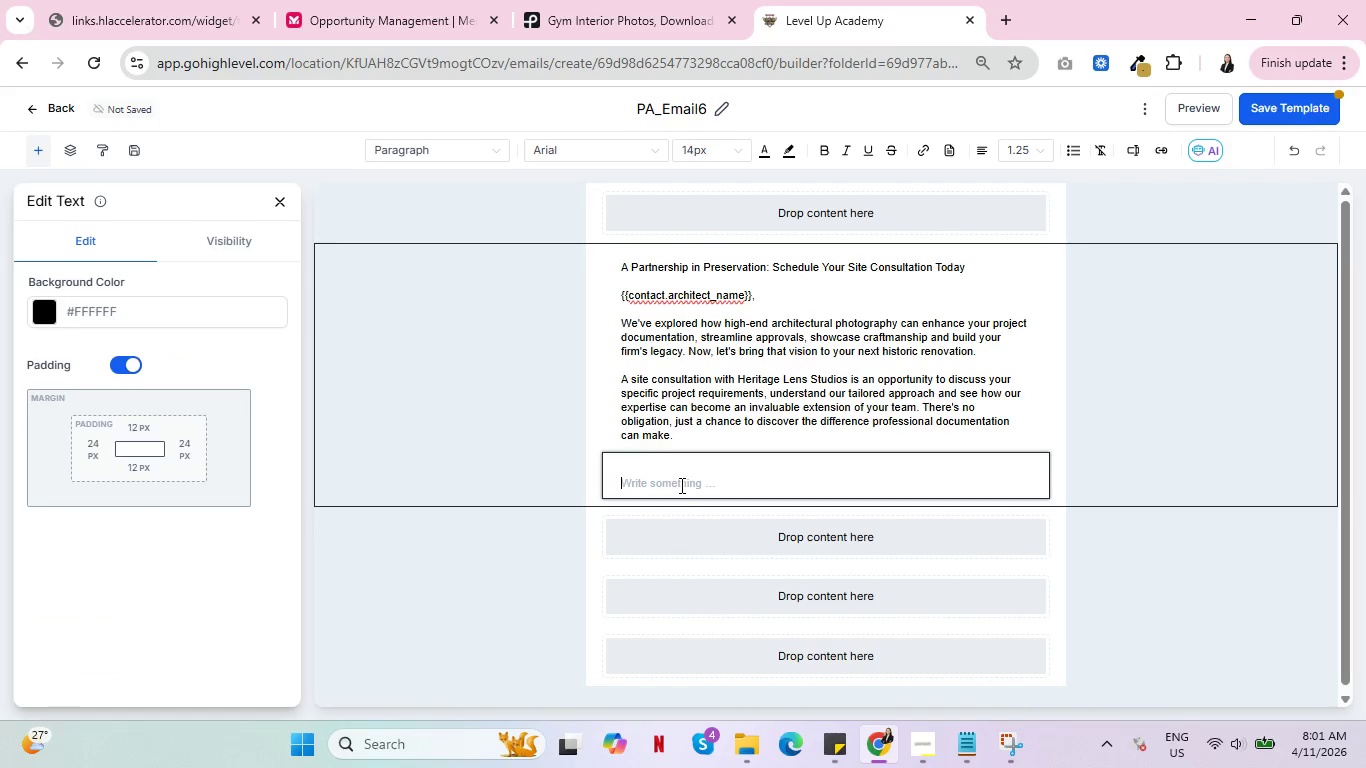 
key(Backspace)
 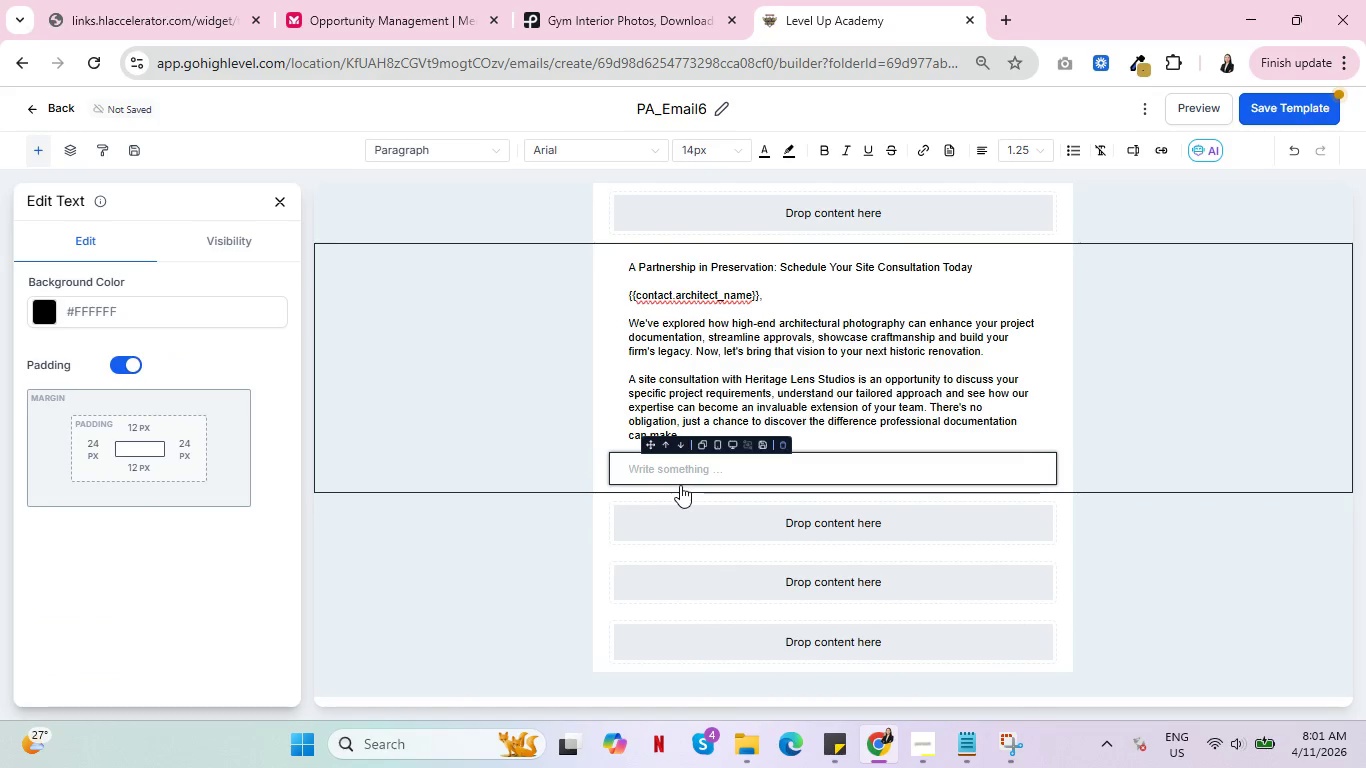 
type(Don't )
 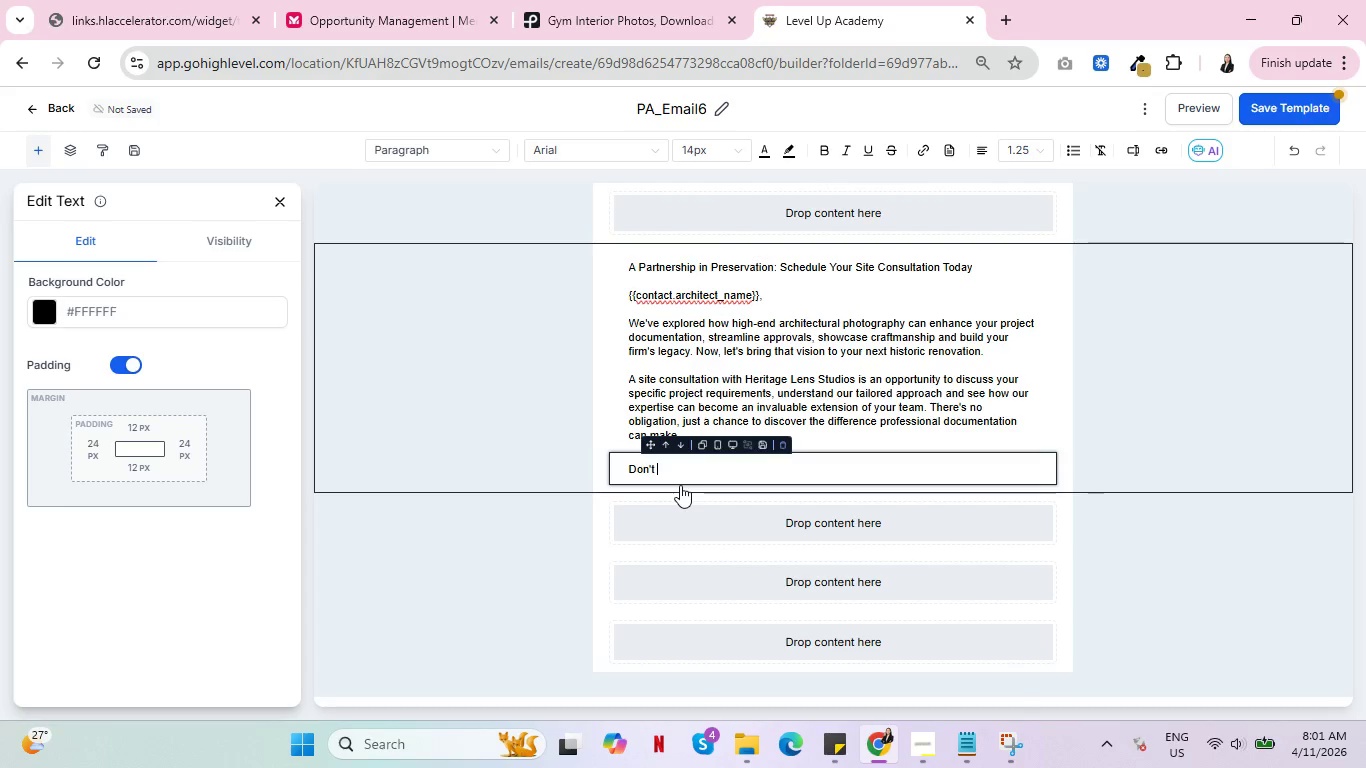 
type(let the inti)
key(Backspace)
type(ricate deti)
key(Backspace)
type(ails f)
key(Backspace)
type(of your next masterpiece f)
key(Backspace)
type(go undocumented.)
 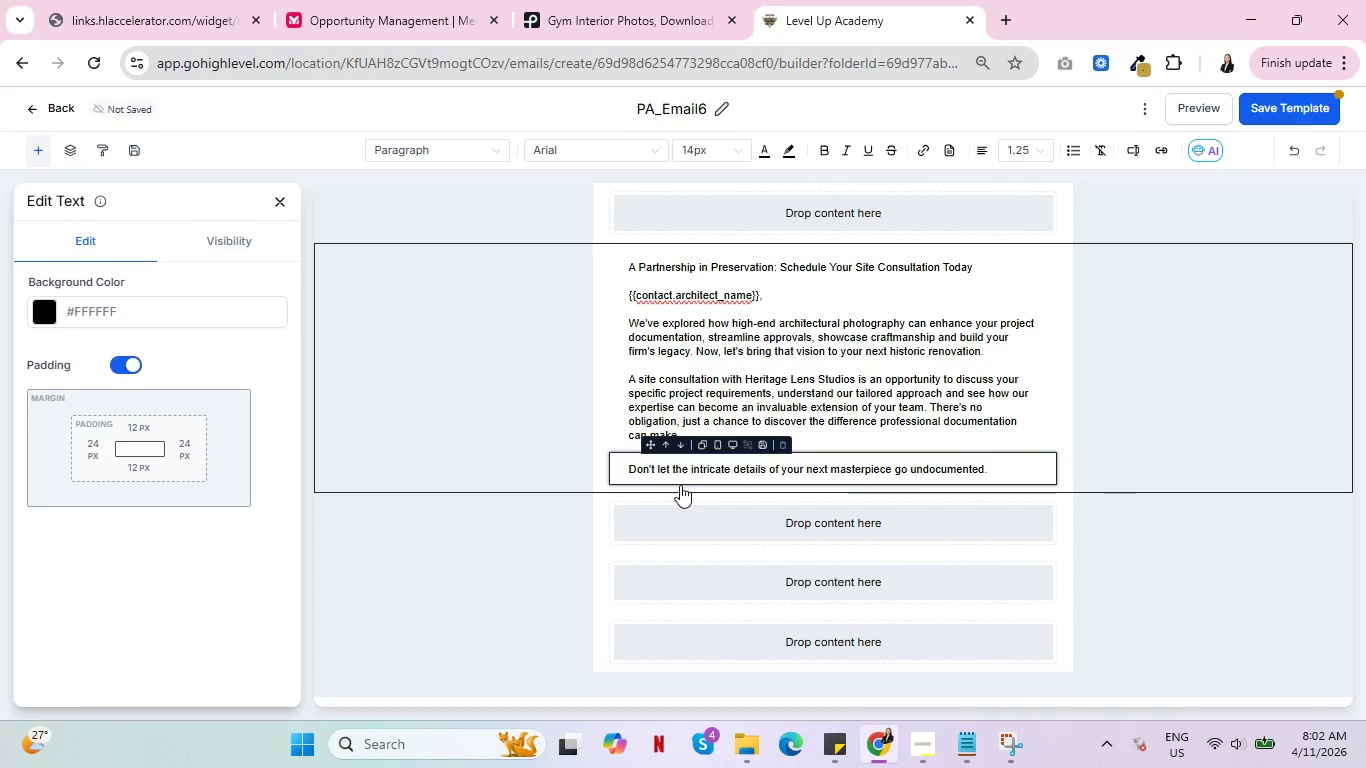 
key(Enter)
 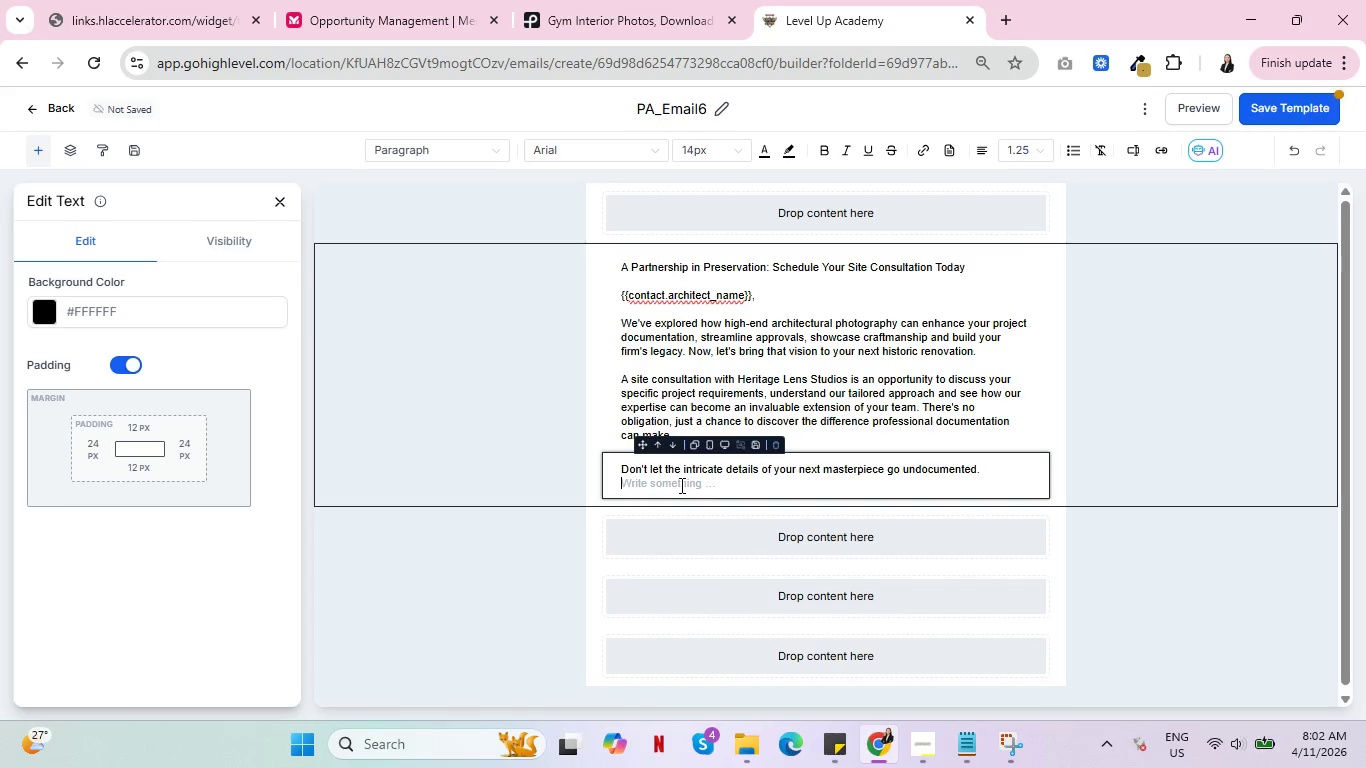 
type(Schedue)
key(Backspace)
type(le your consultation todau)
key(Backspace)
type(y.)
 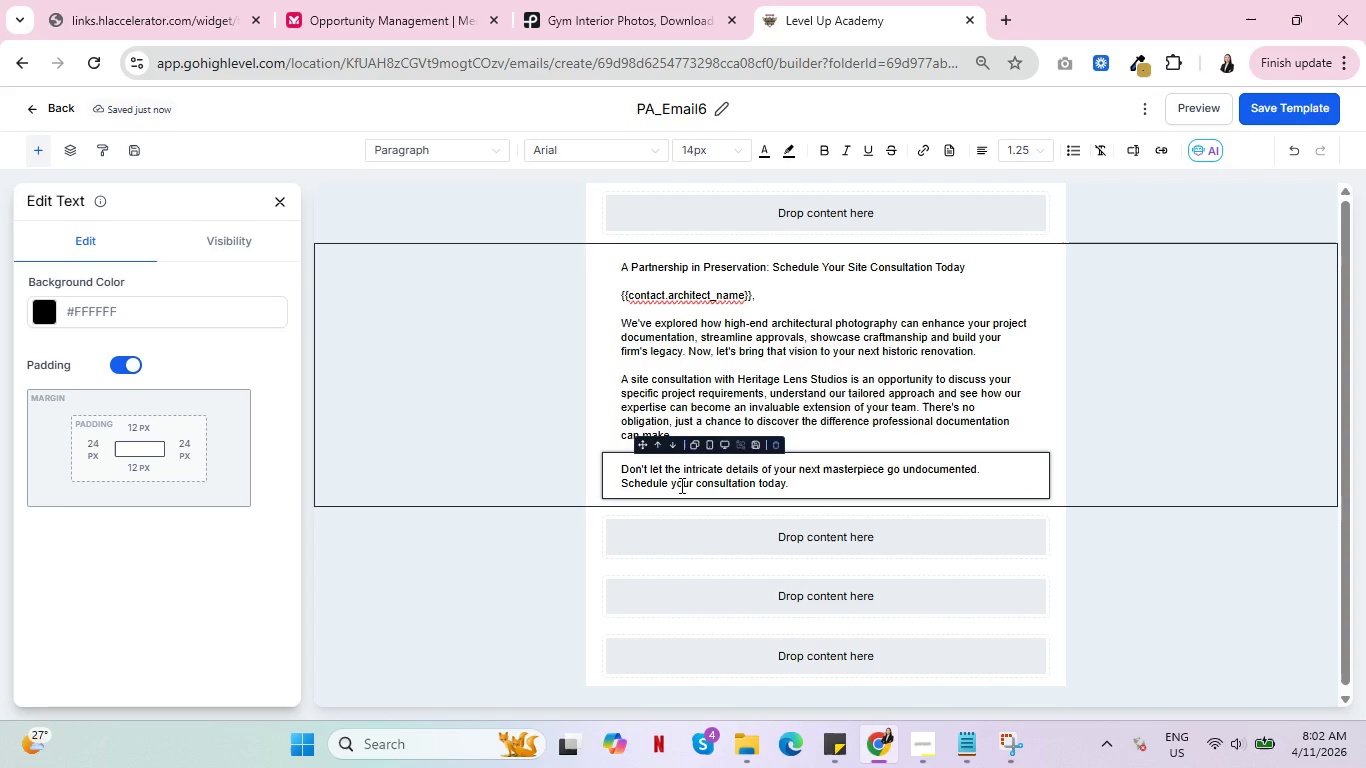 
wait(16.48)
 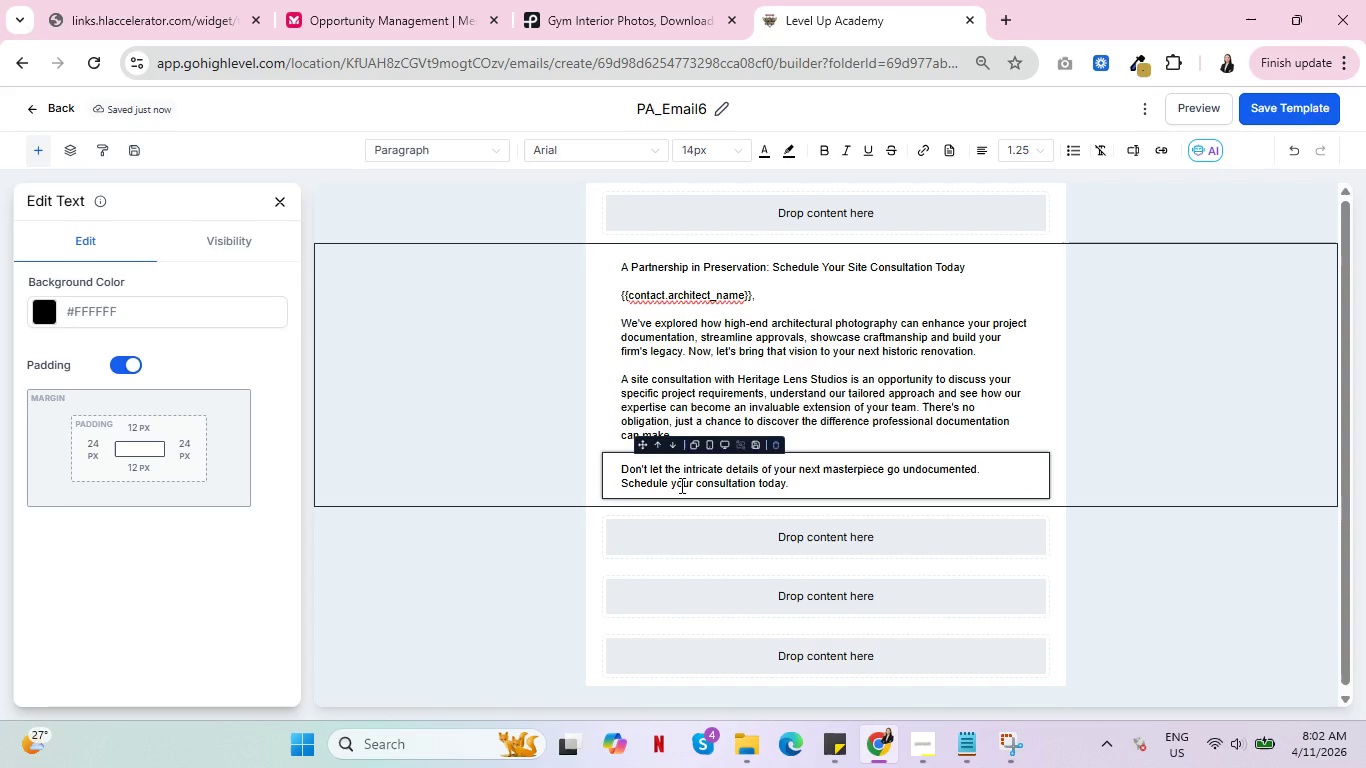 
left_click([281, 207])
 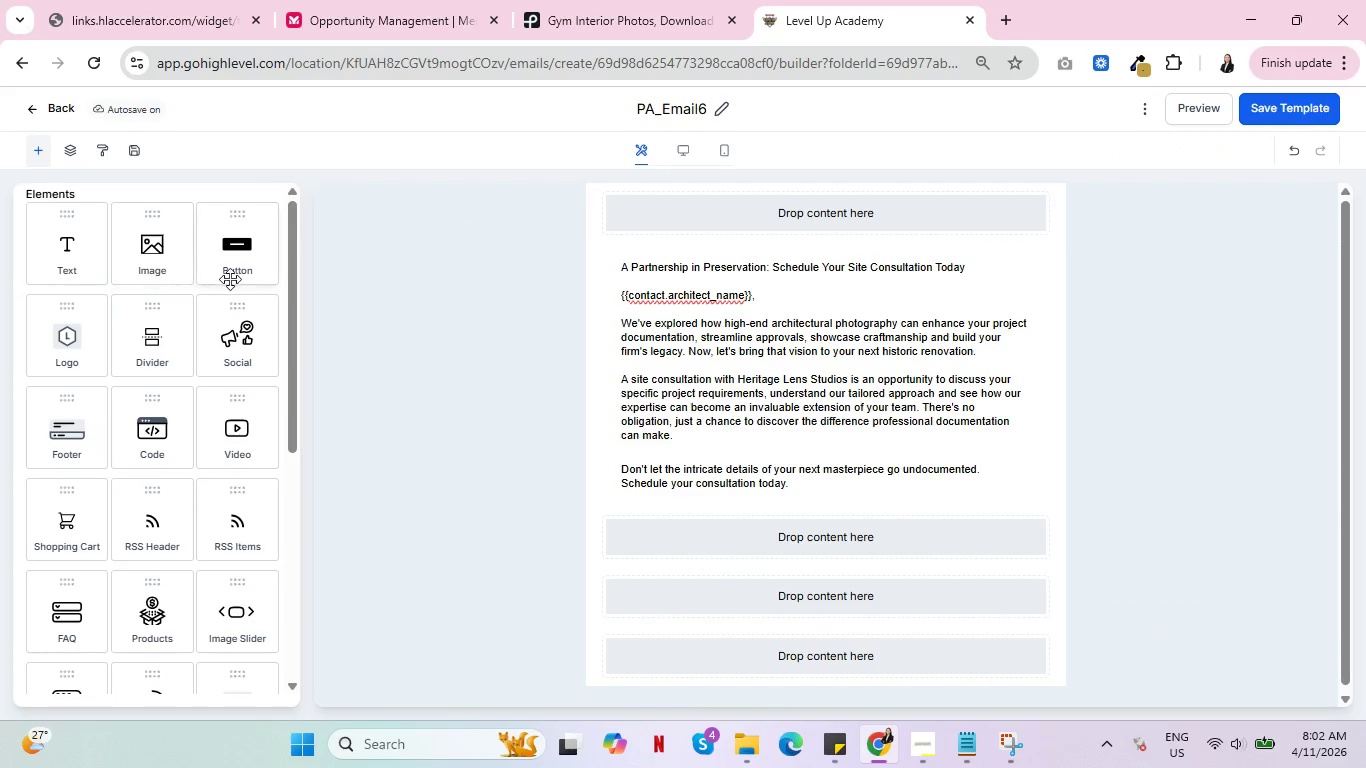 
left_click_drag(start_coordinate=[230, 259], to_coordinate=[816, 558])
 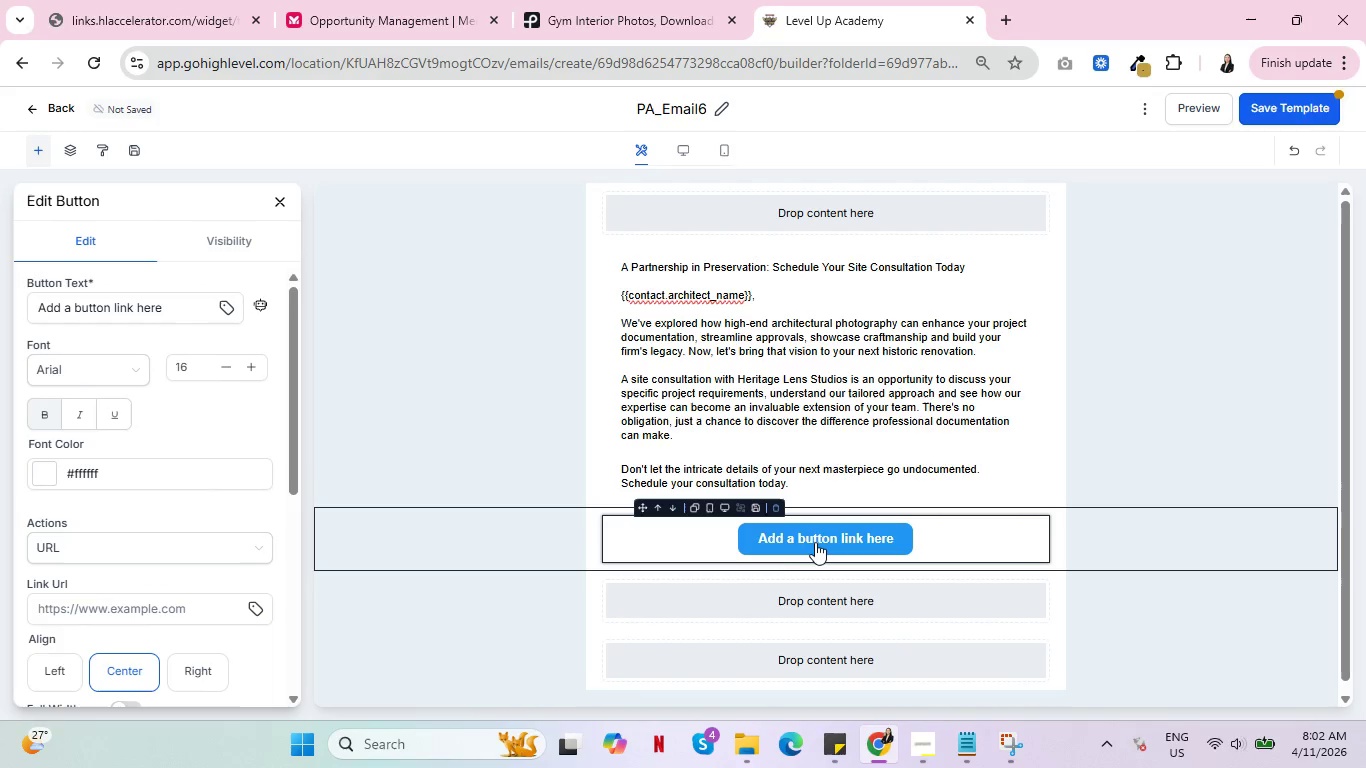 
left_click([815, 539])
 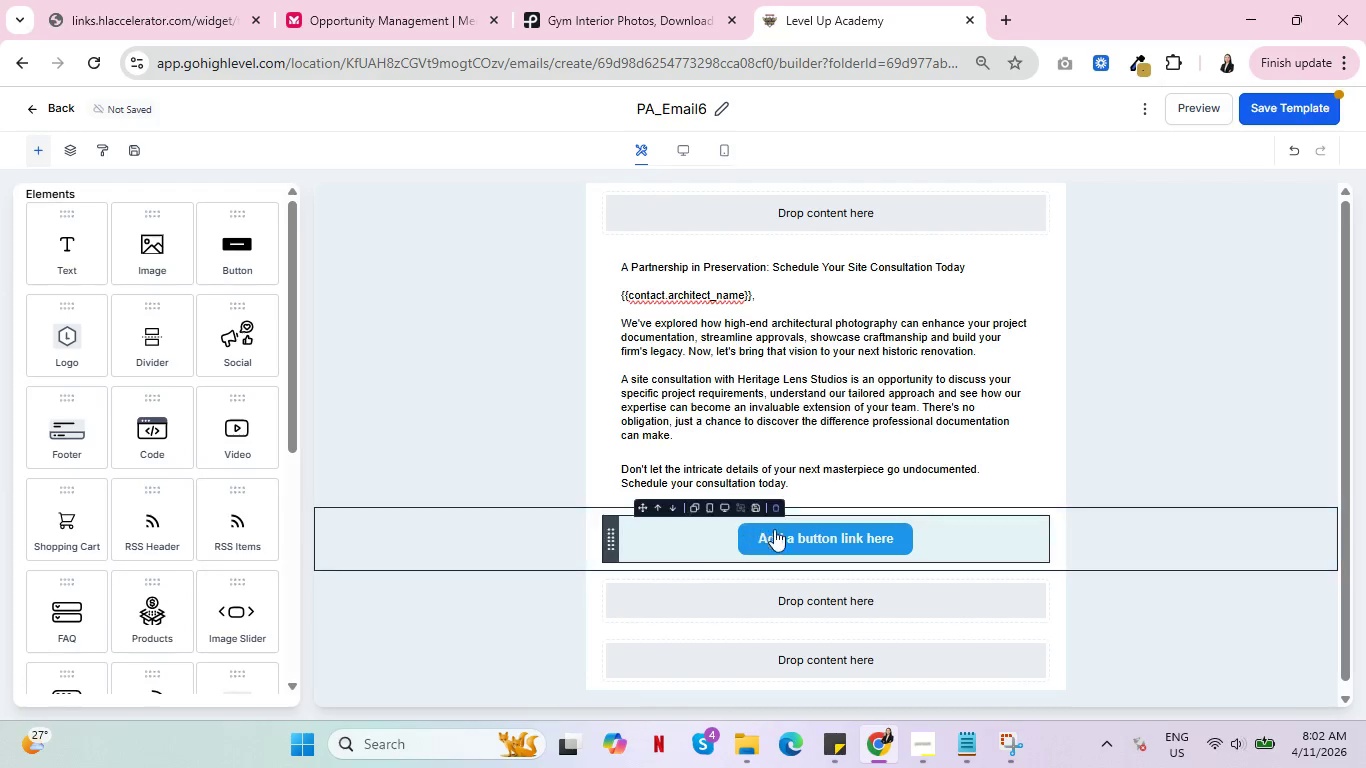 
left_click([783, 537])
 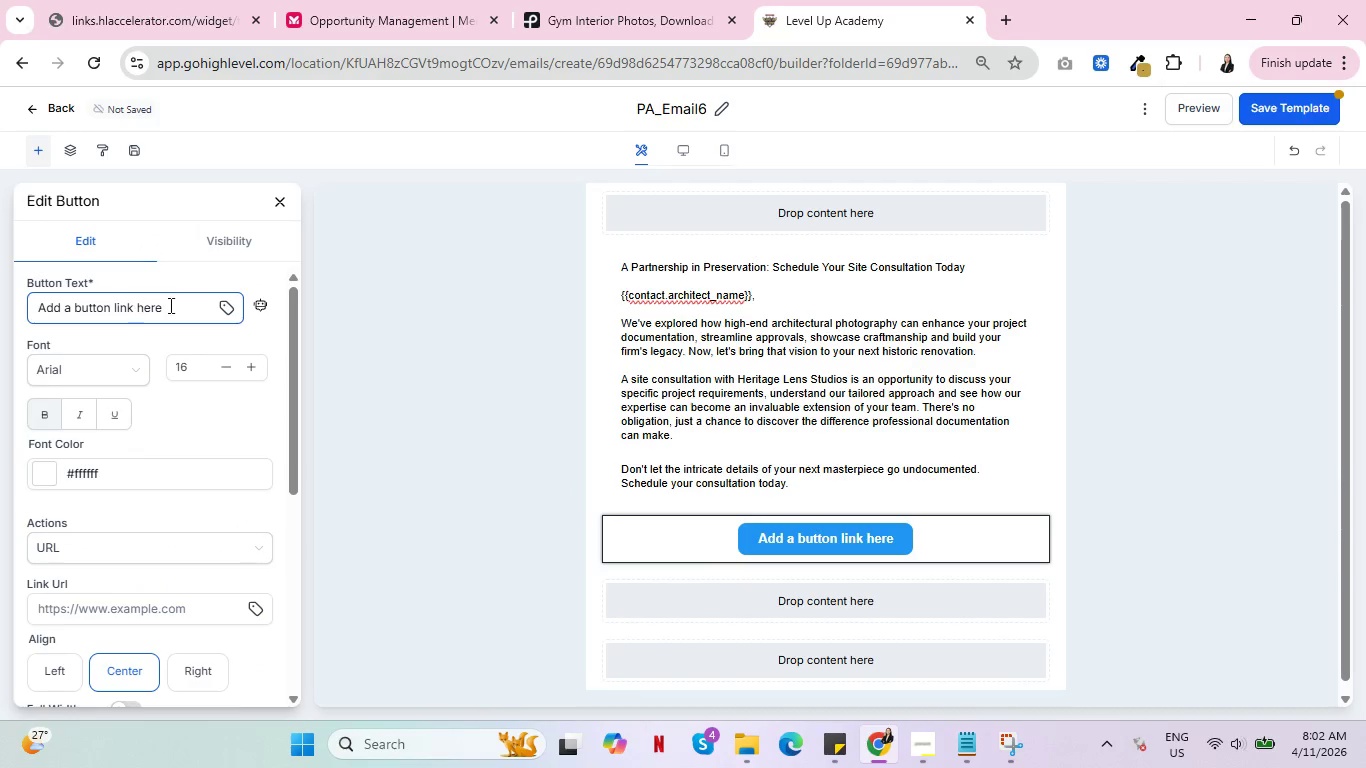 
left_click_drag(start_coordinate=[179, 309], to_coordinate=[25, 309])
 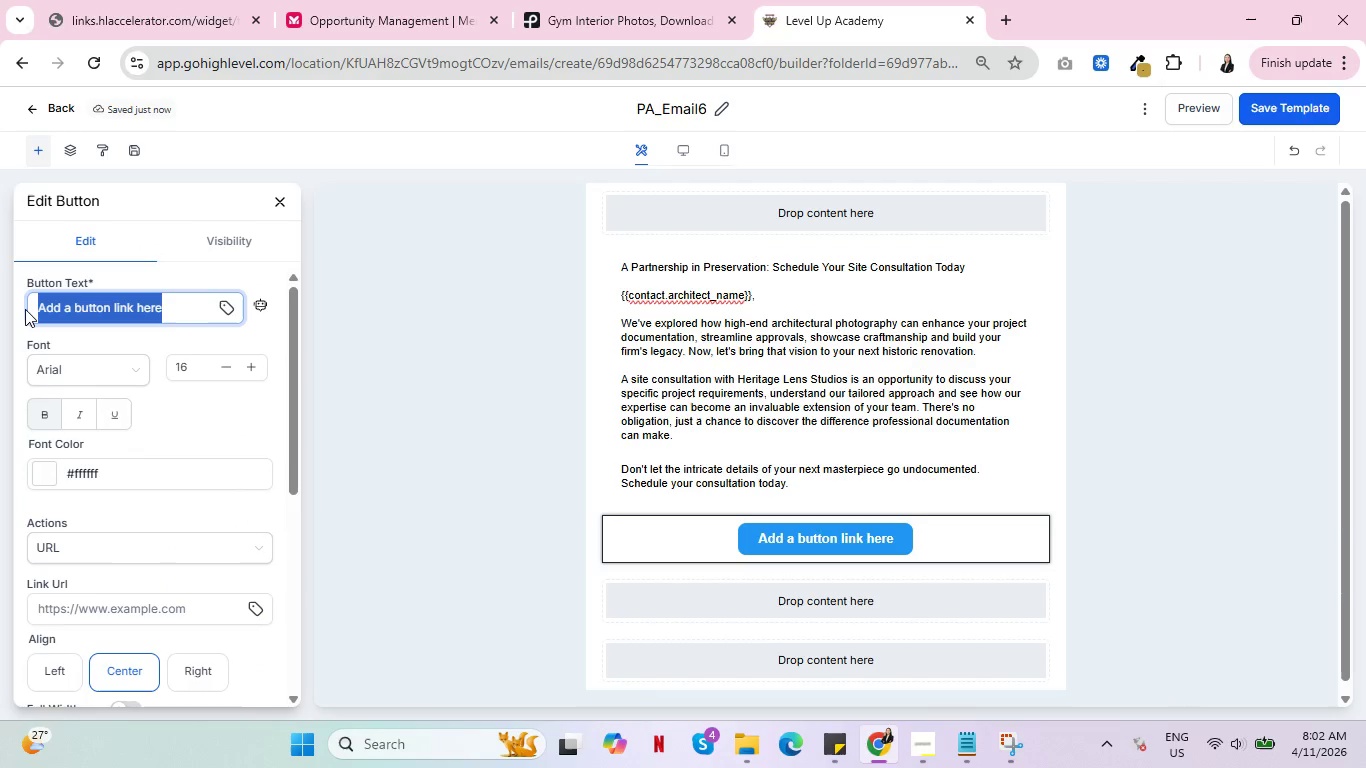 
wait(5.19)
 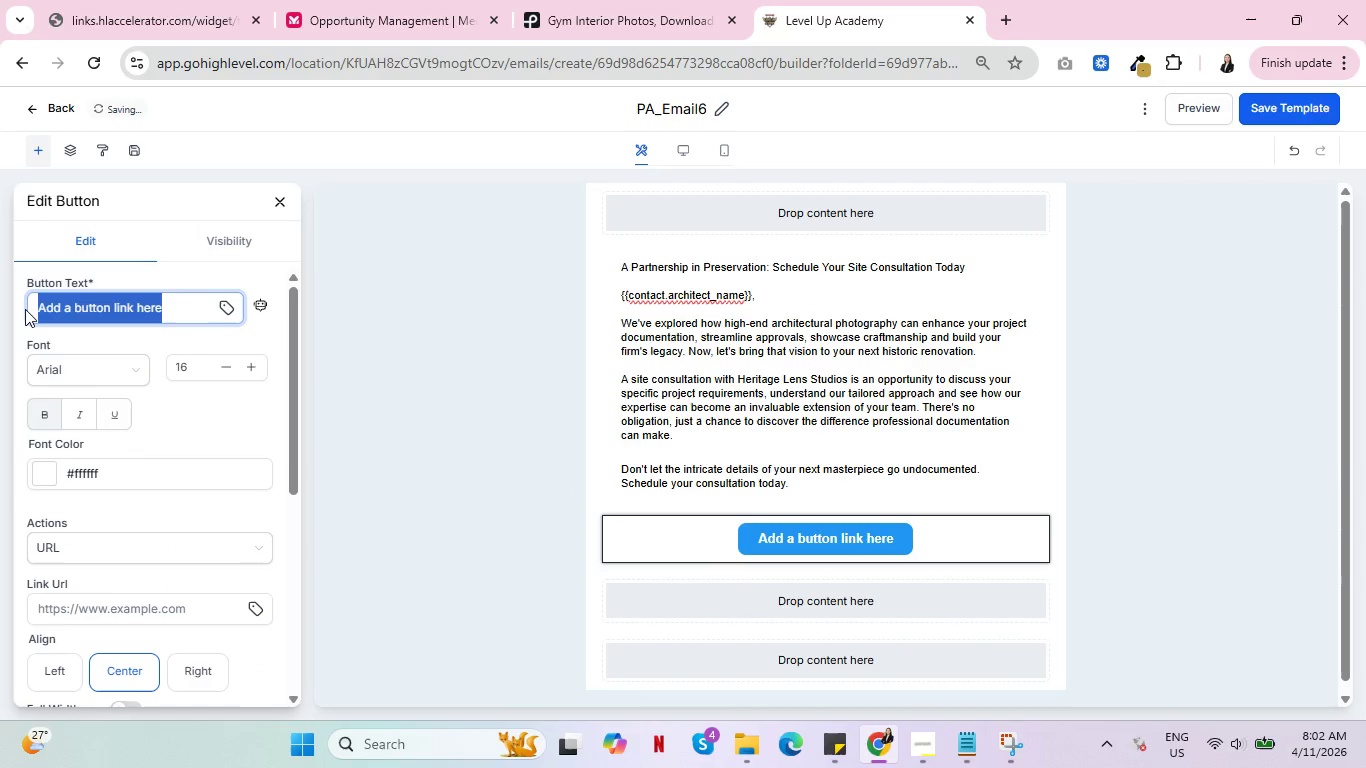 
type(Request a Site Consultation)
 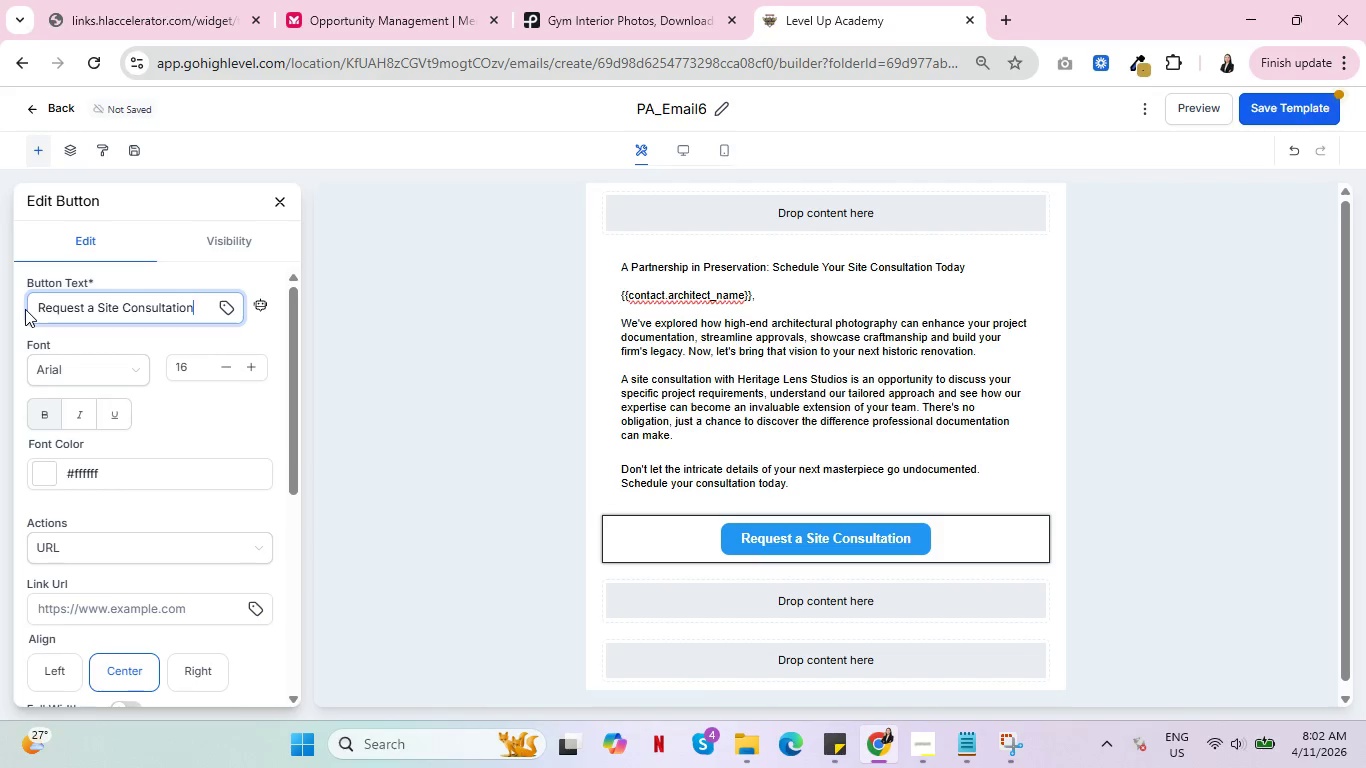 
wait(16.08)
 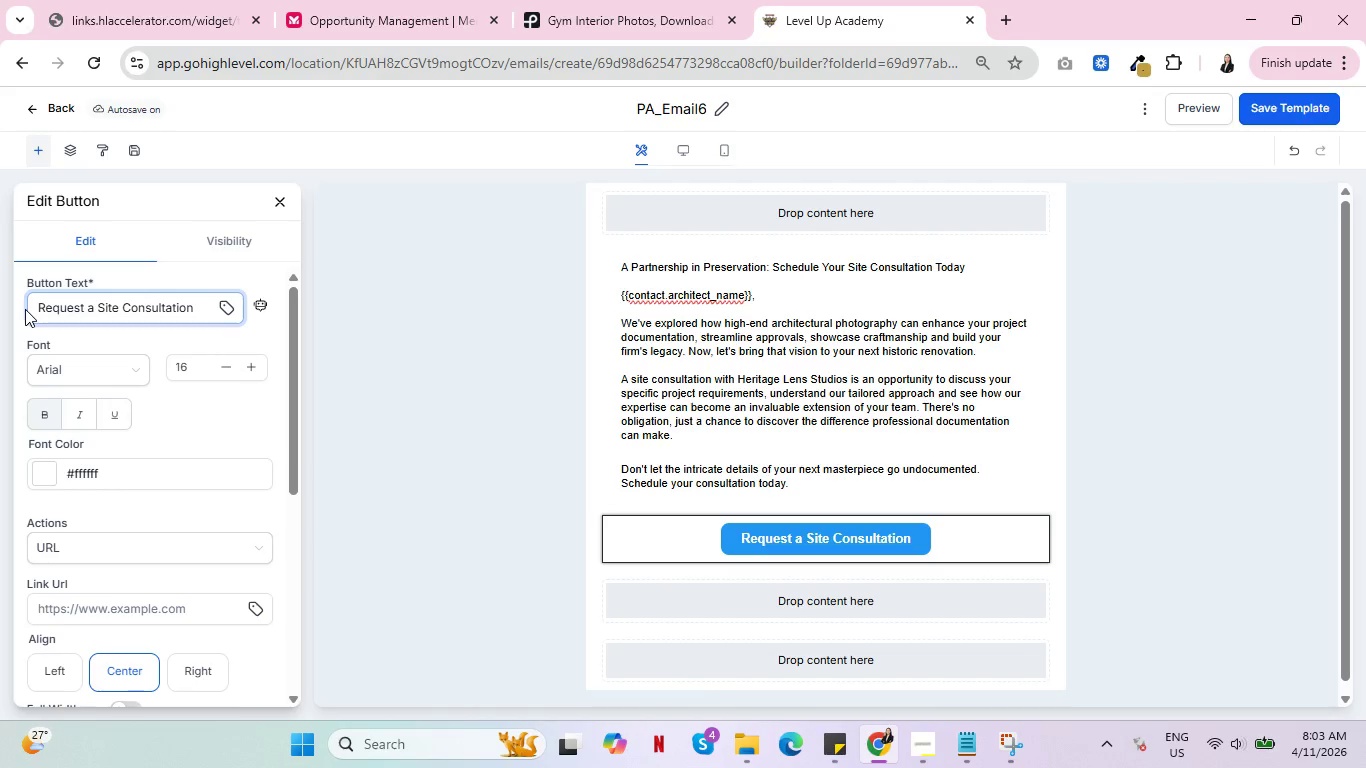 
left_click([277, 202])
 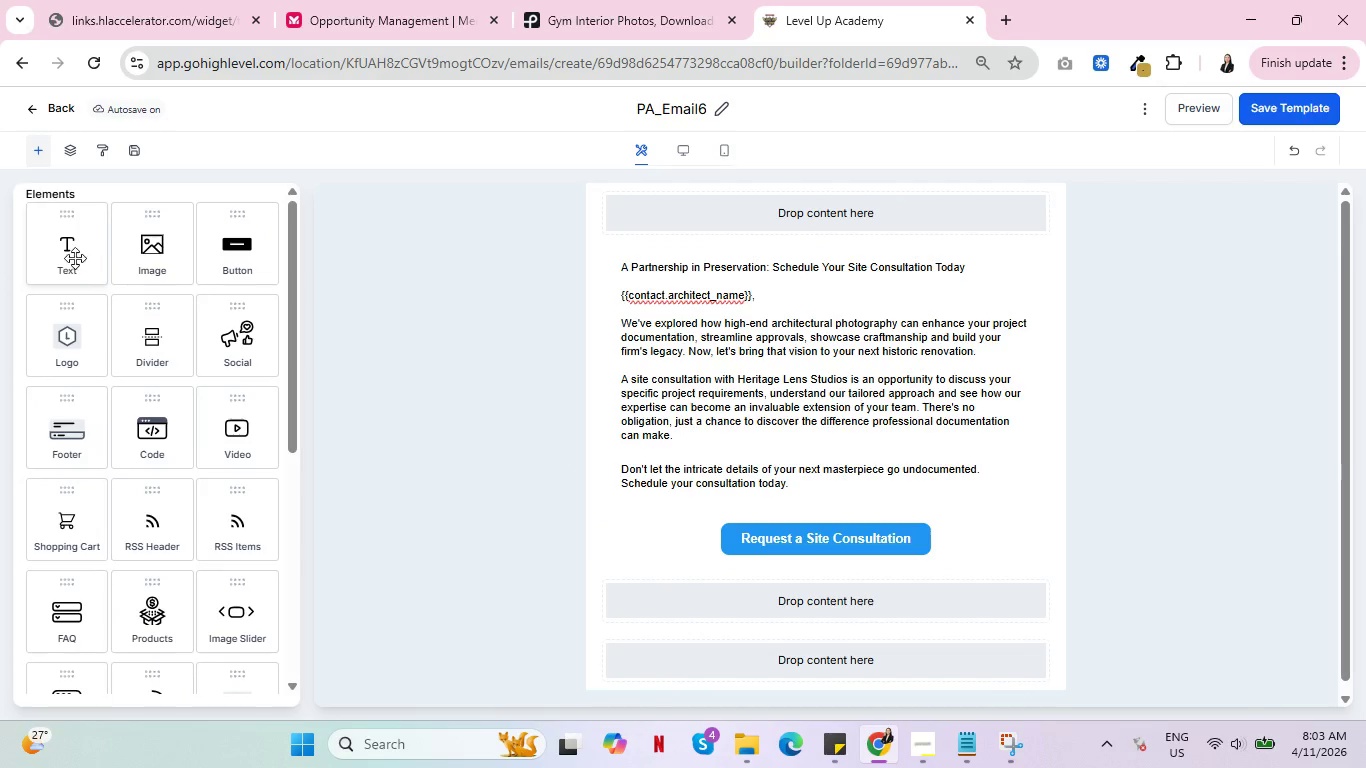 
left_click_drag(start_coordinate=[69, 255], to_coordinate=[748, 593])
 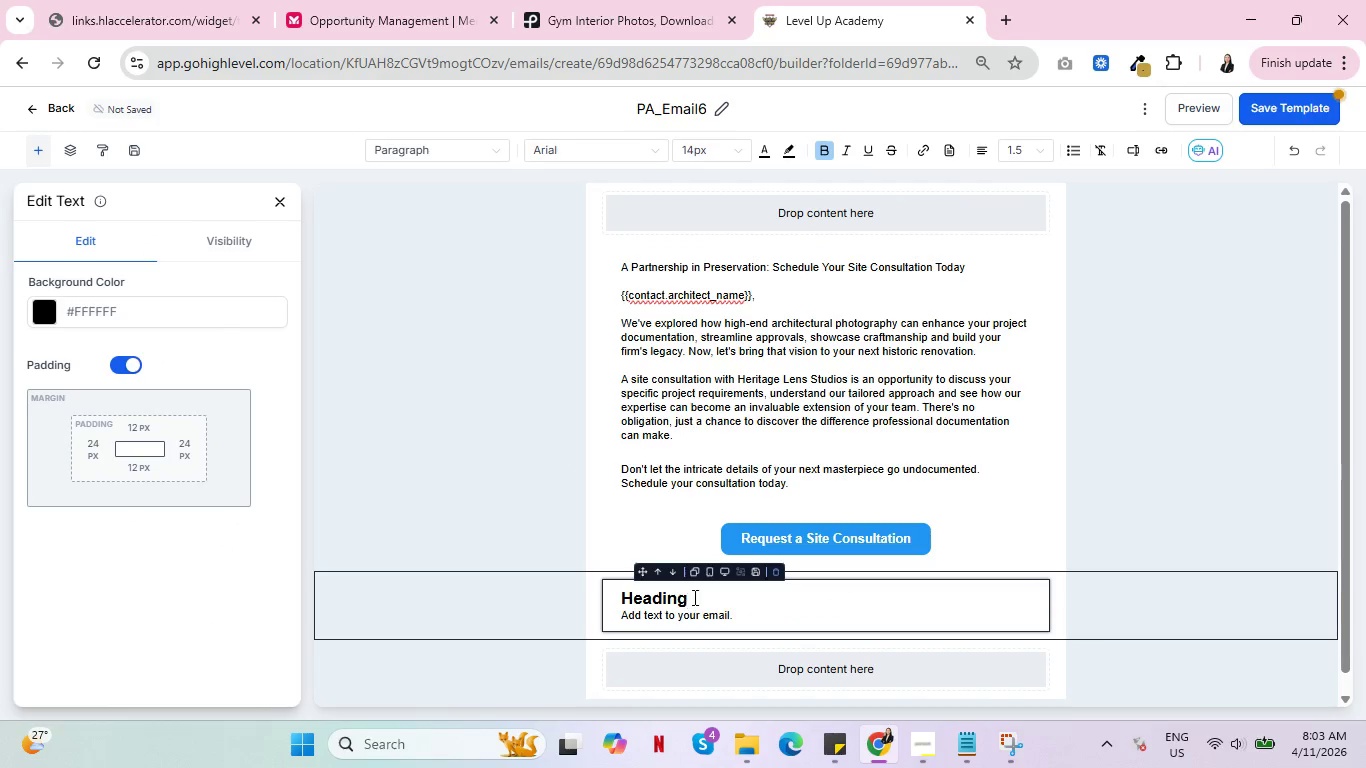 
left_click_drag(start_coordinate=[693, 597], to_coordinate=[607, 595])
 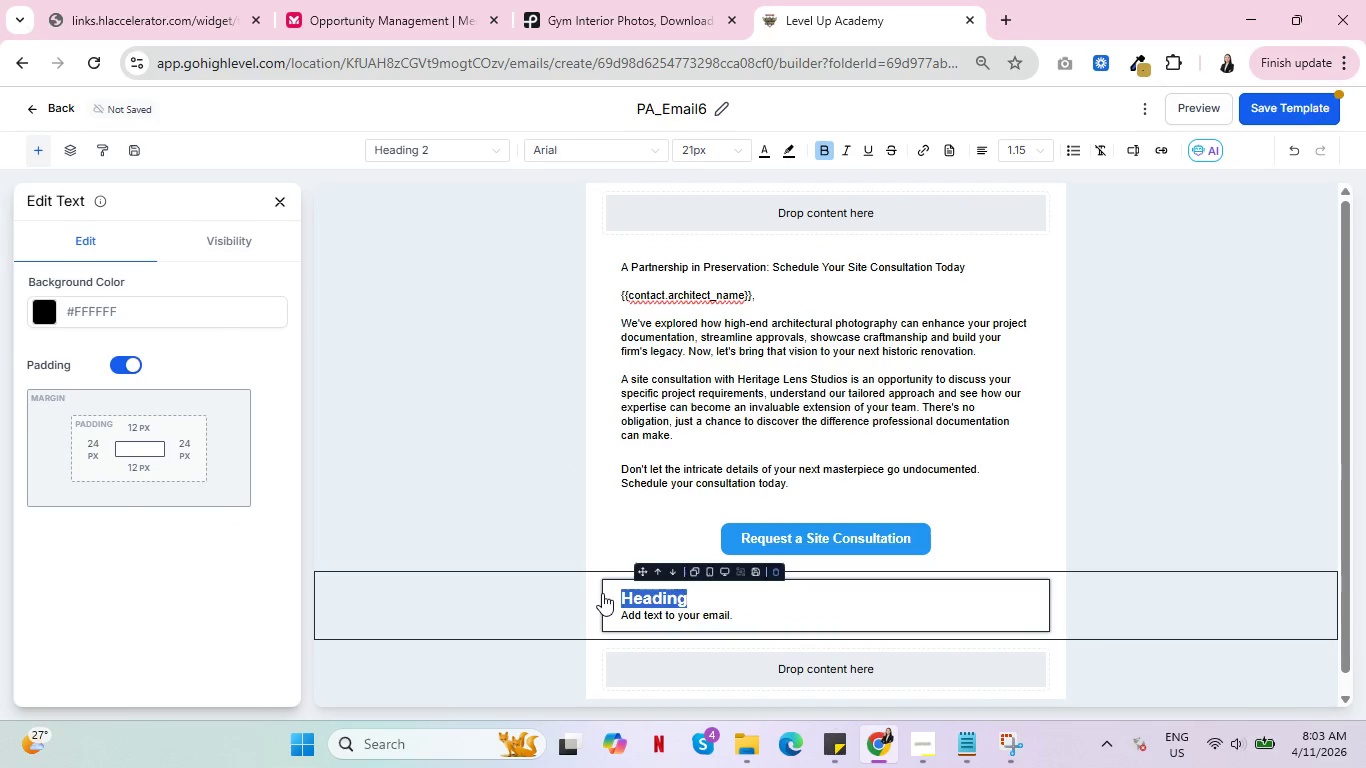 
key(Backspace)
 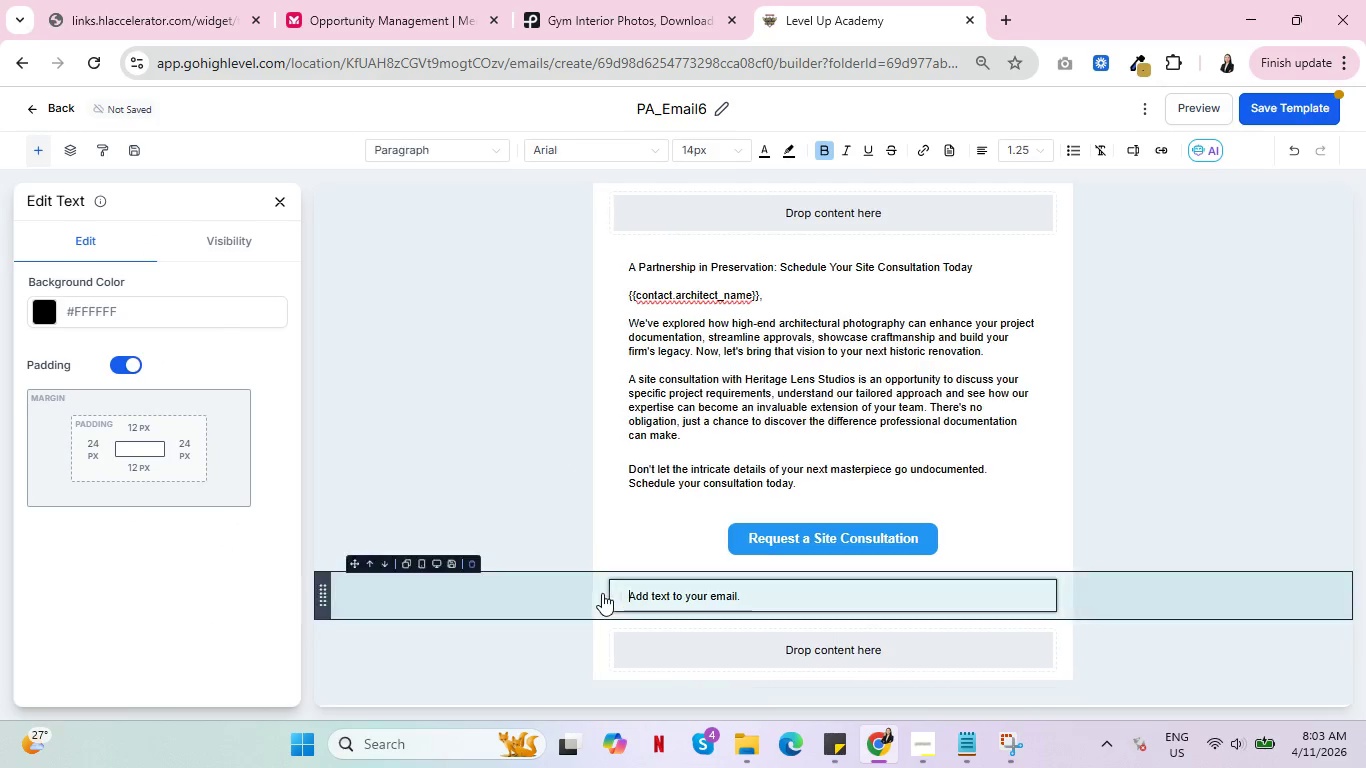 
key(Delete)
 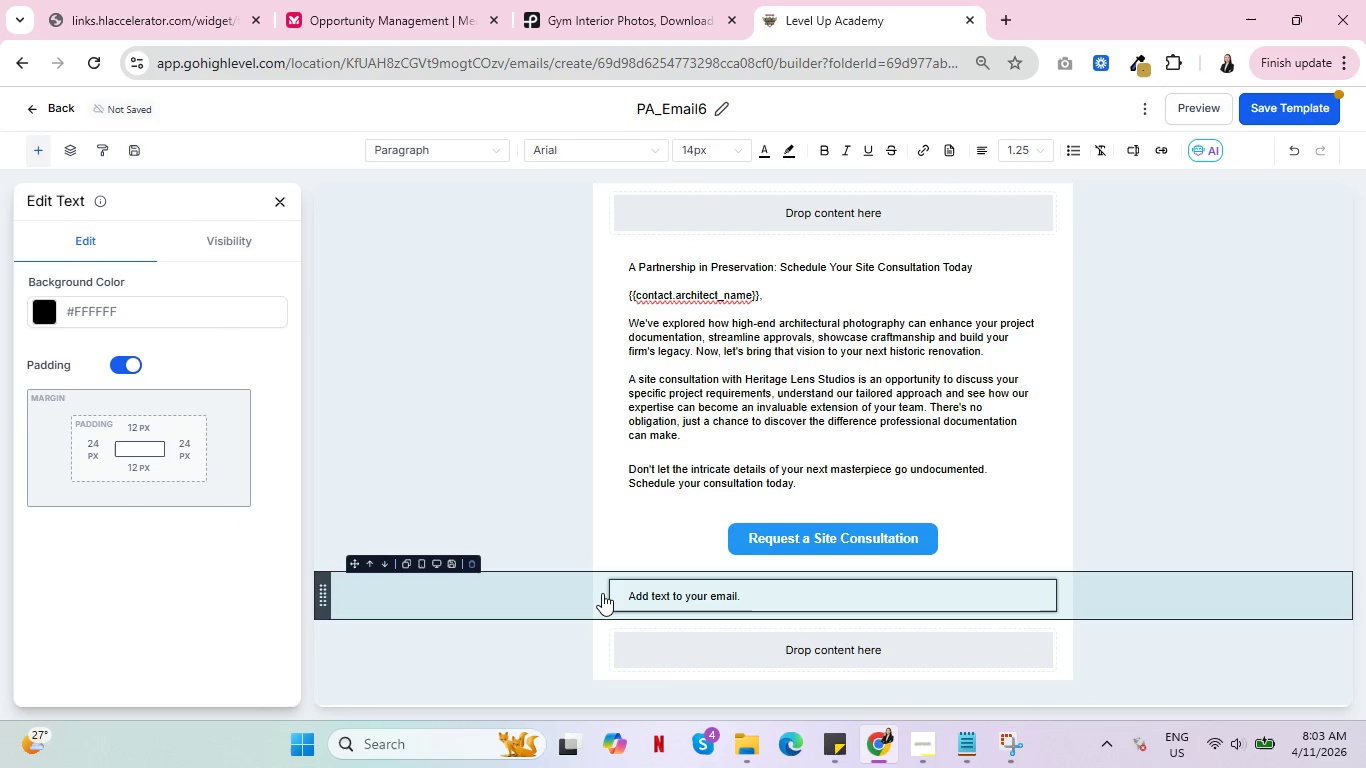 
key(Control+A)